 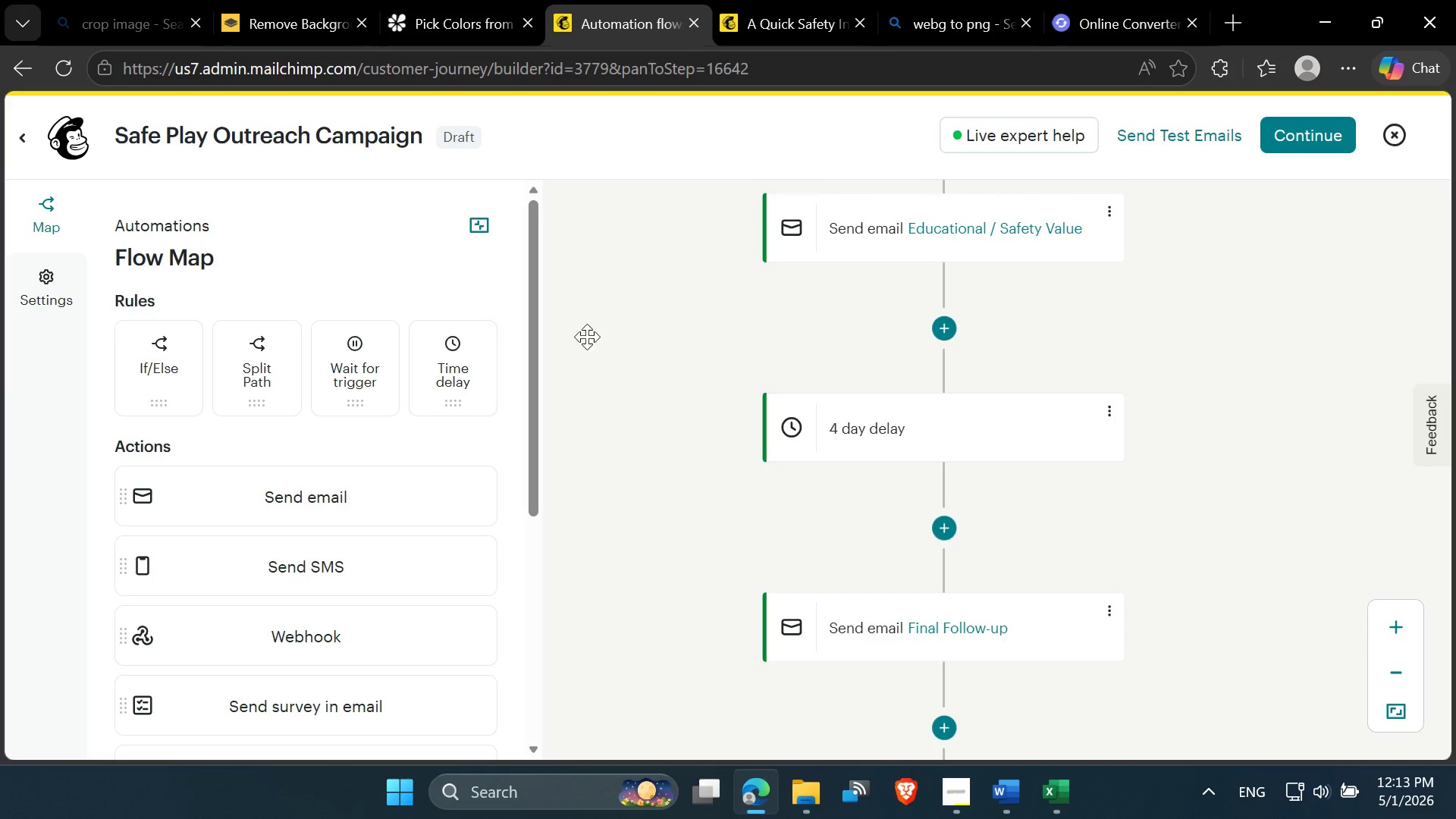 
left_click([1128, 687])
 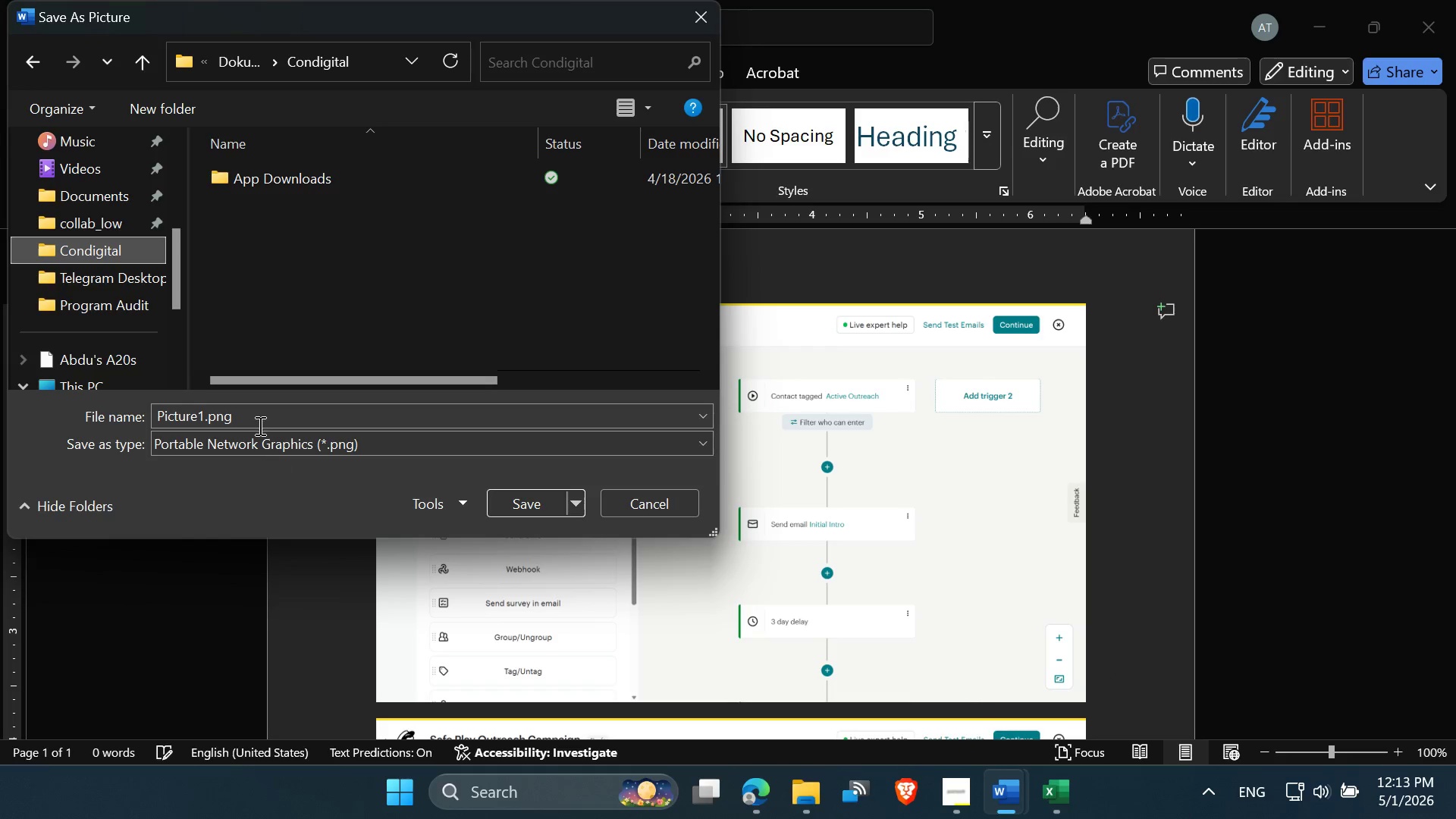 
left_click([252, 420])
 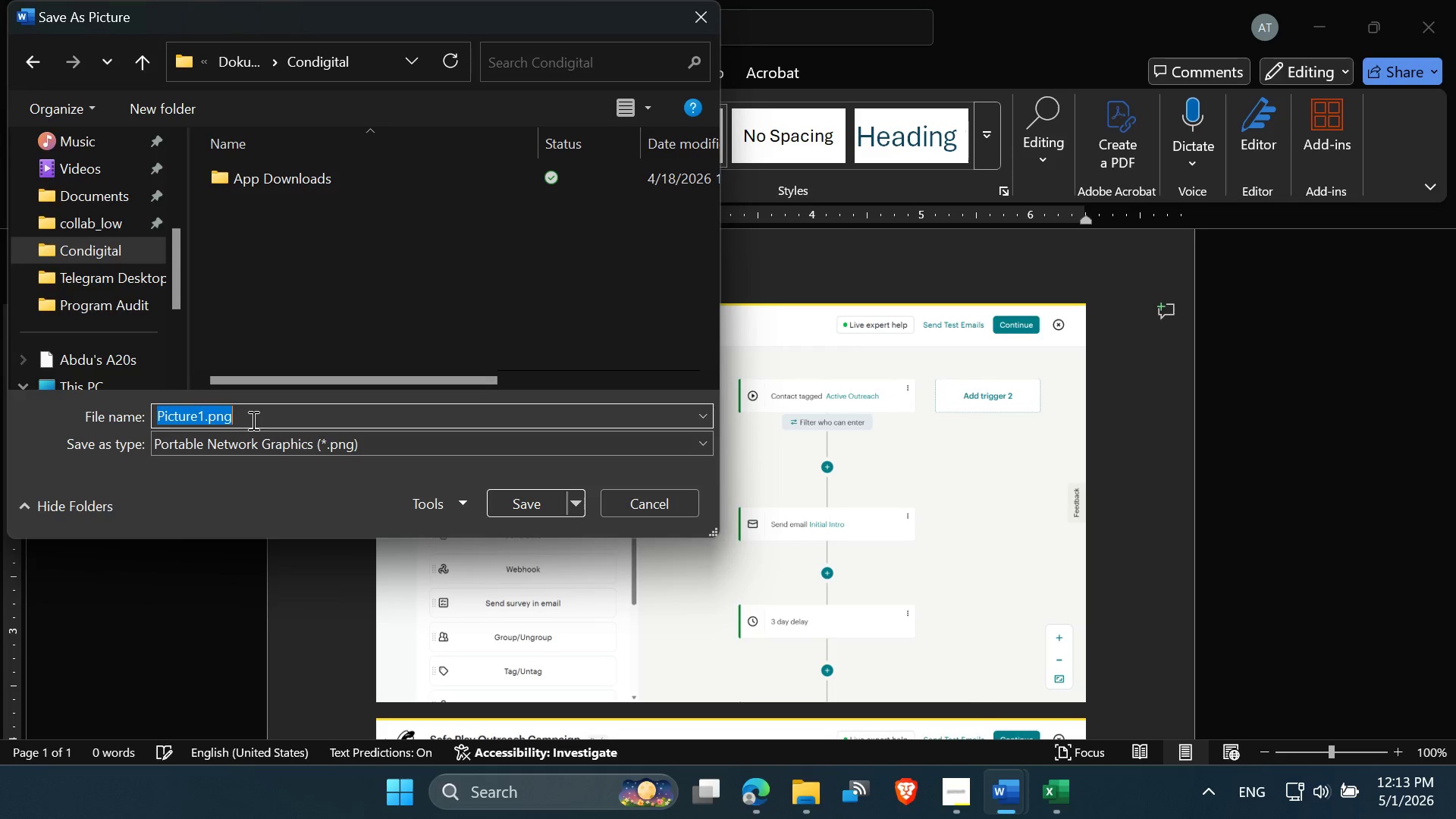 
key(Control+V)
 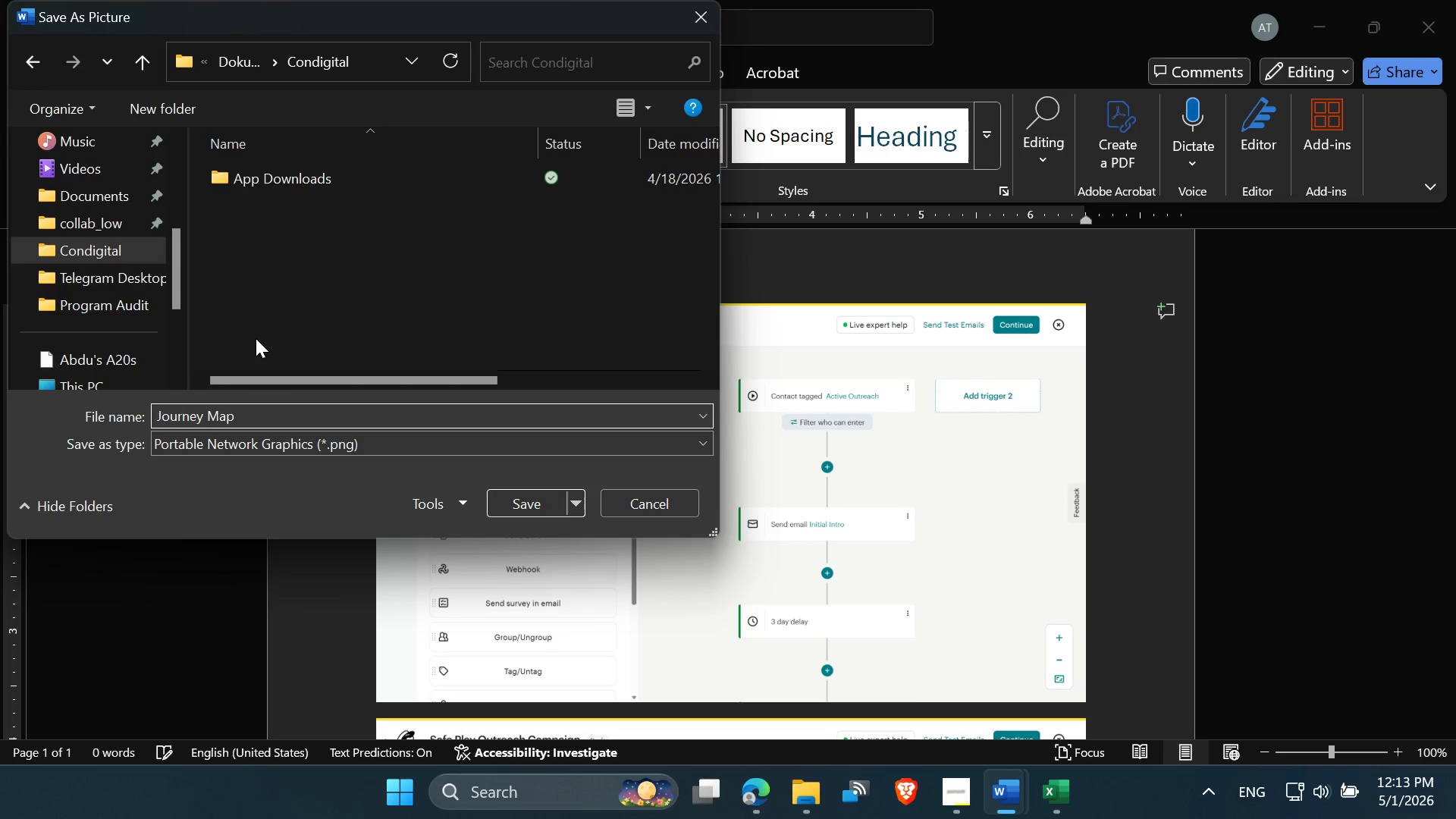 
type(: Screenshot 1)
 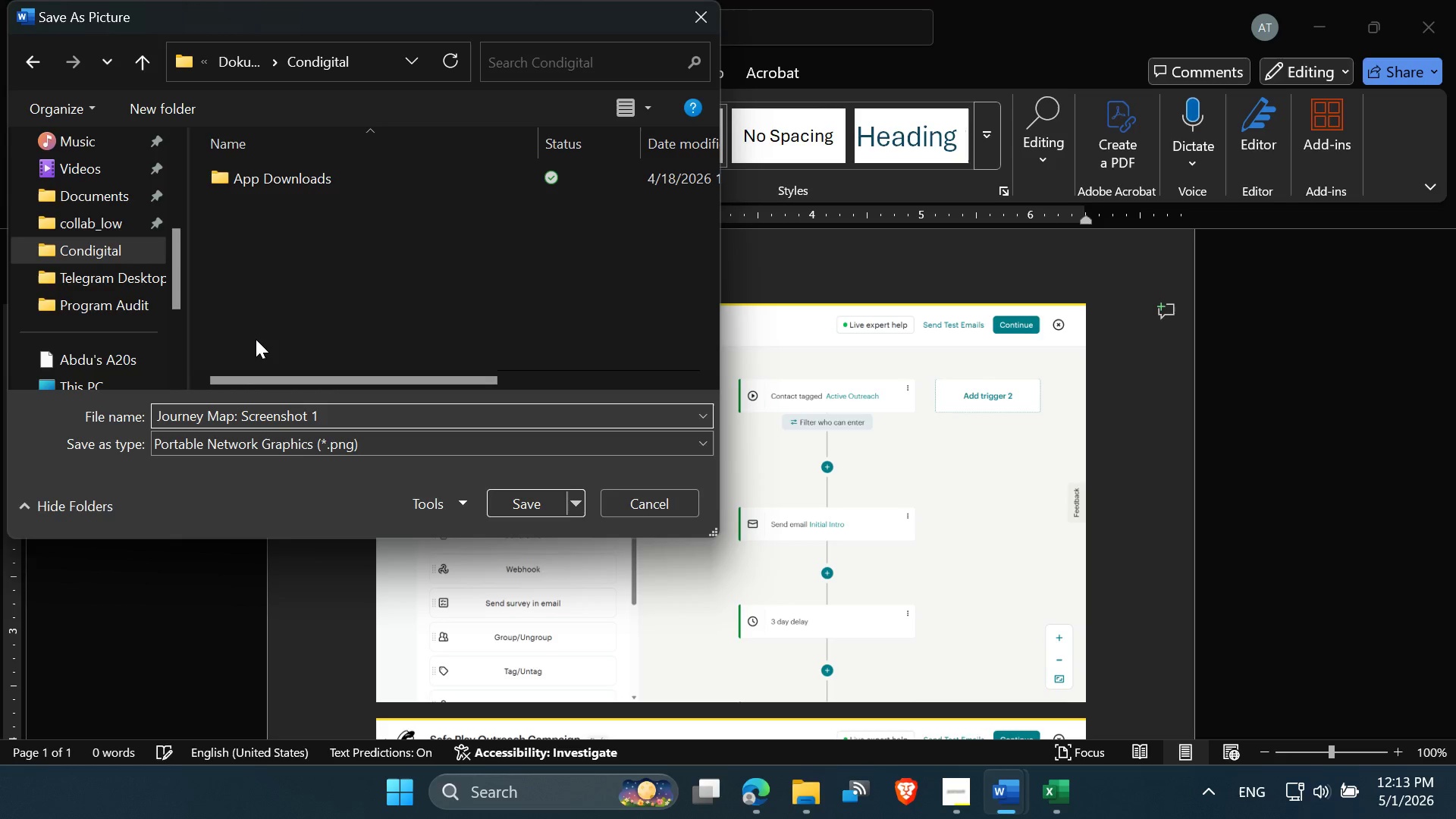 
left_click([518, 501])
 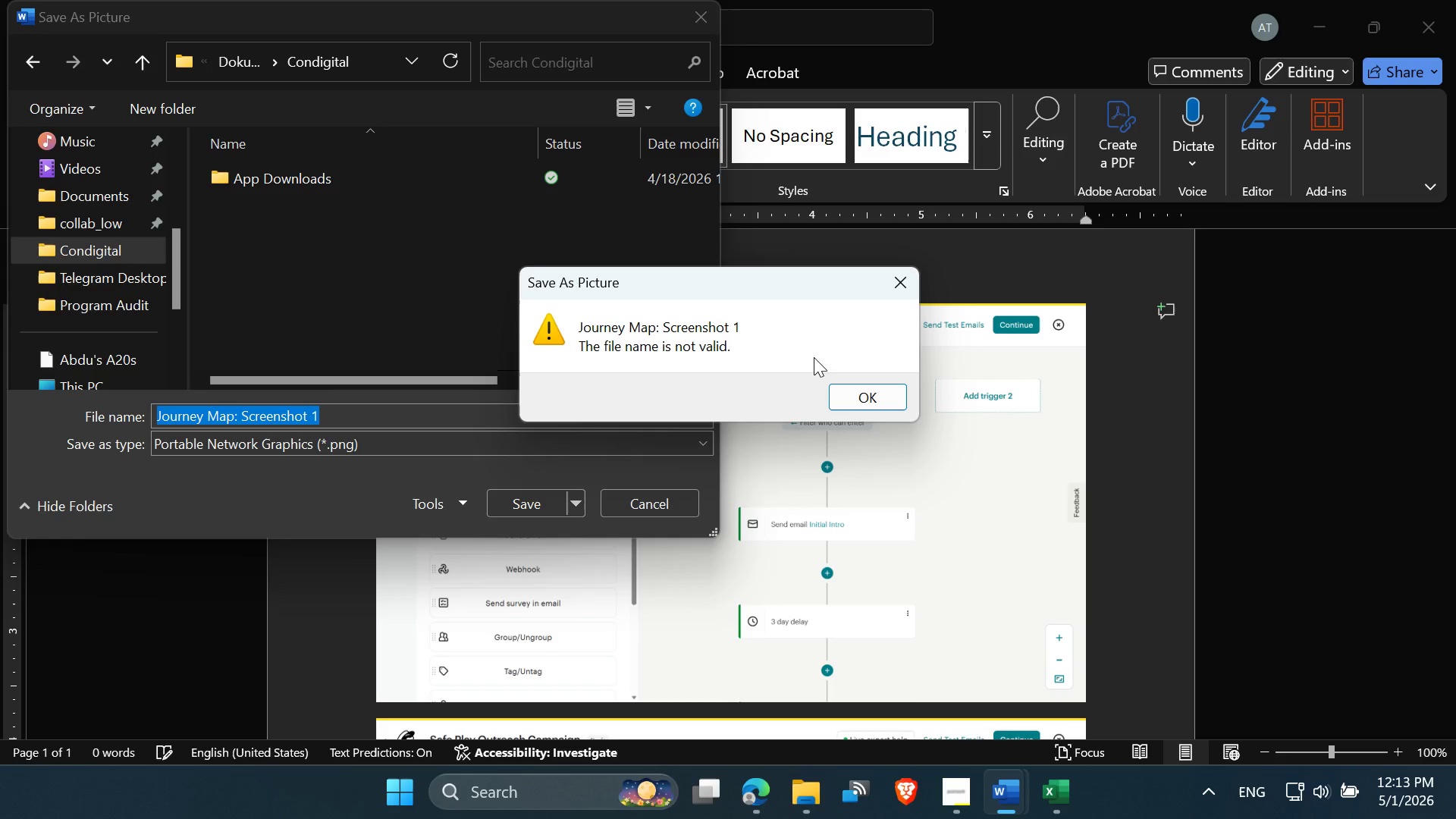 
wait(10.69)
 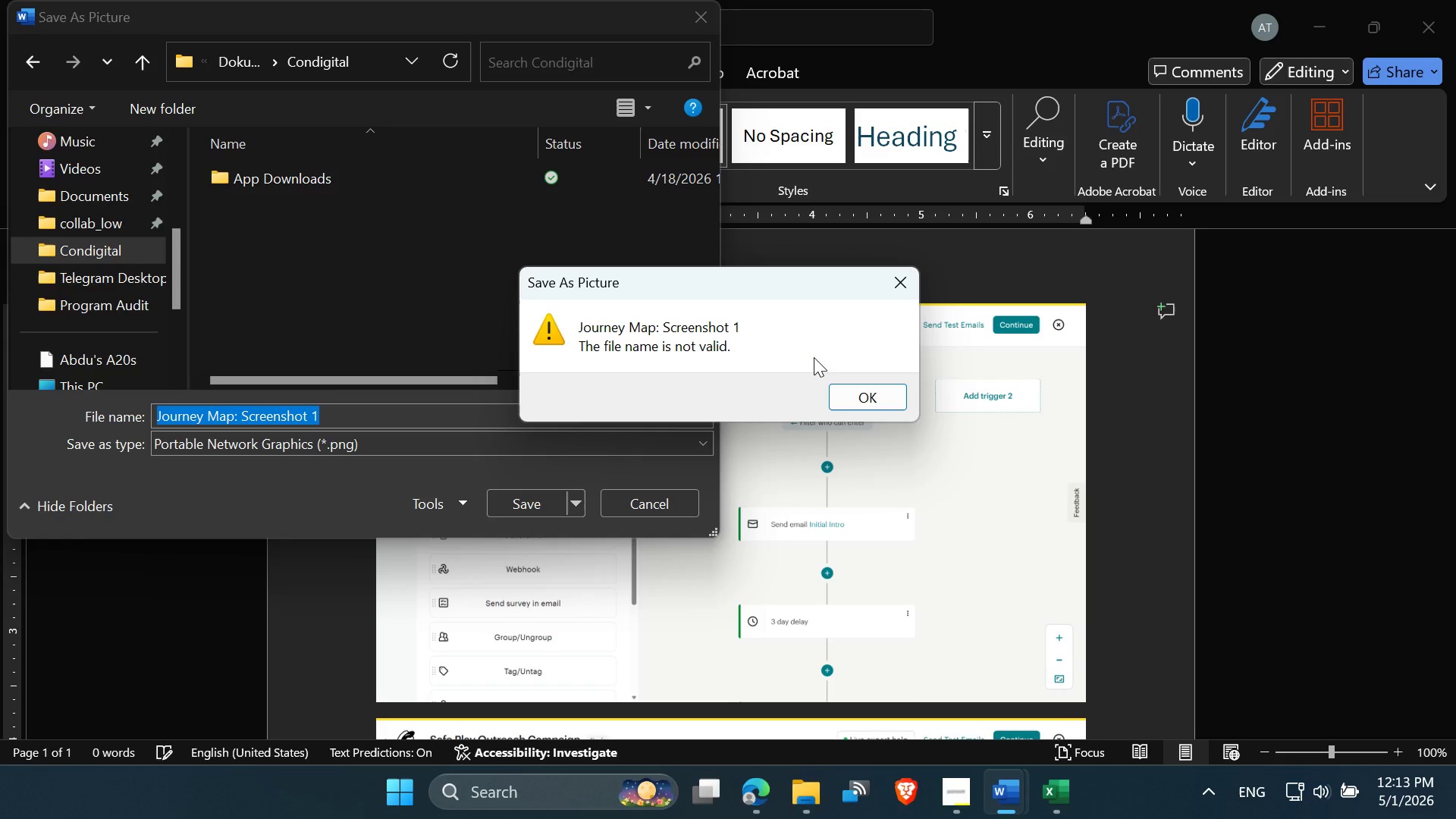 
left_click([851, 401])
 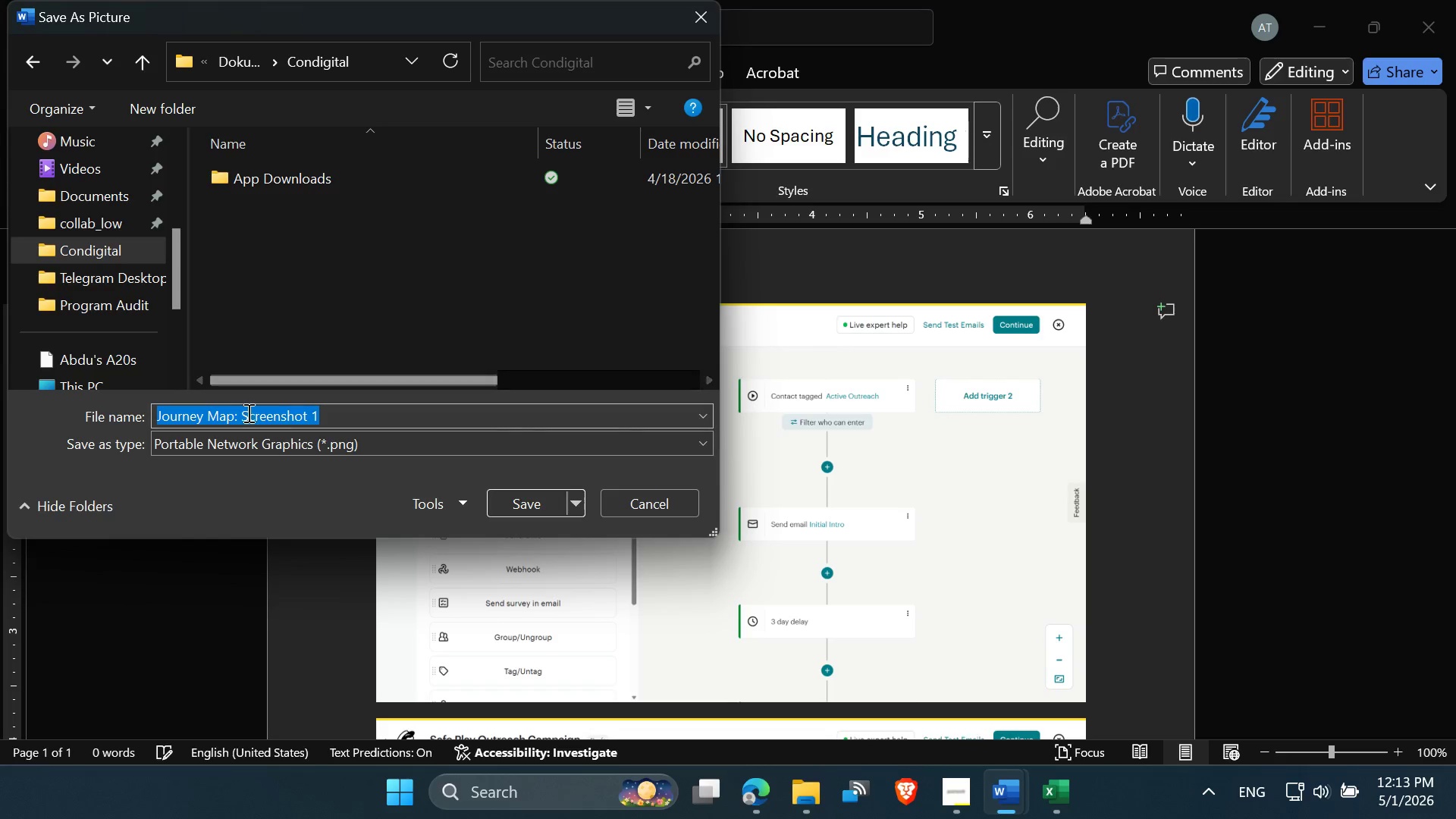 
left_click([244, 413])
 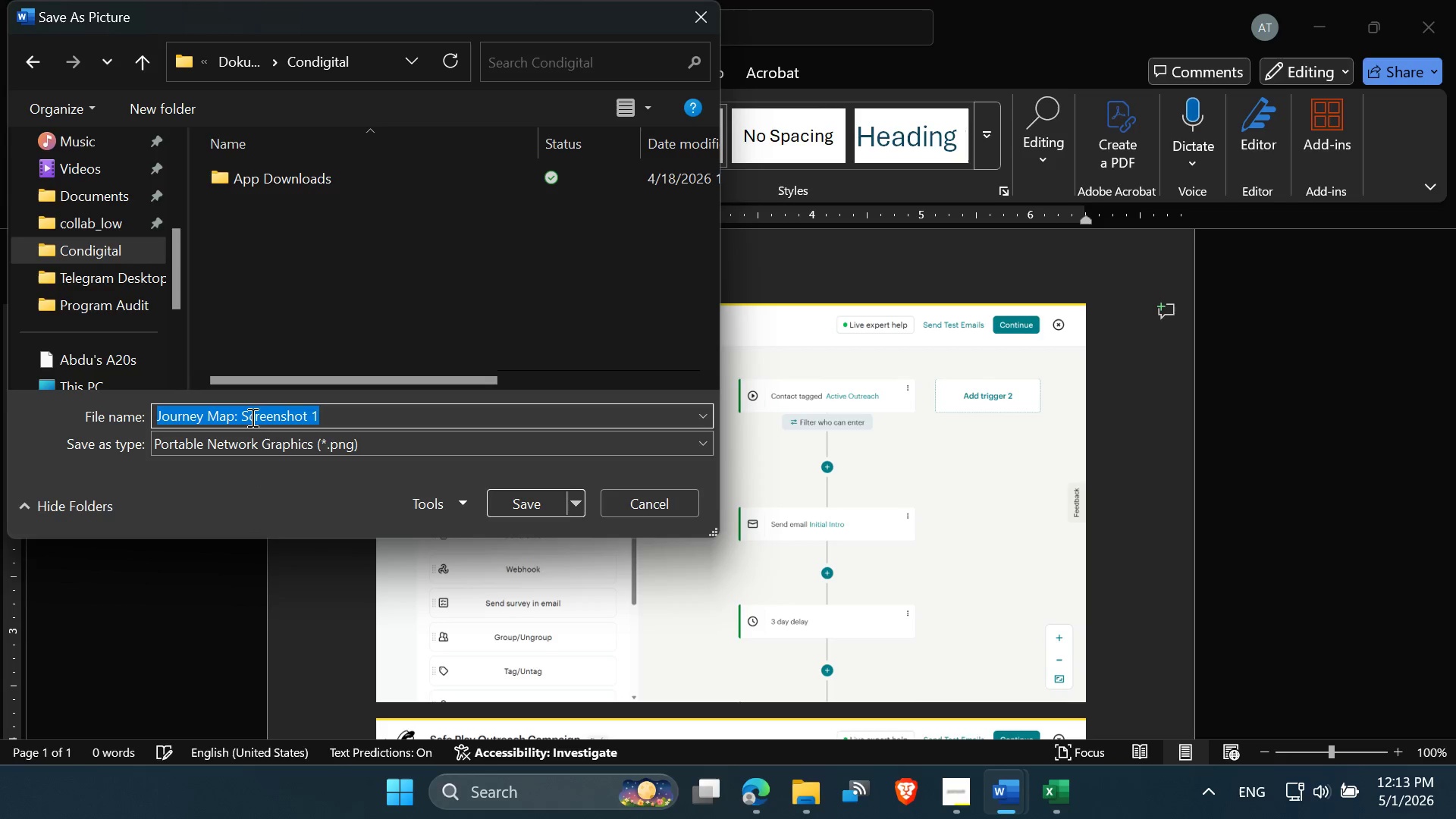 
left_click([238, 411])
 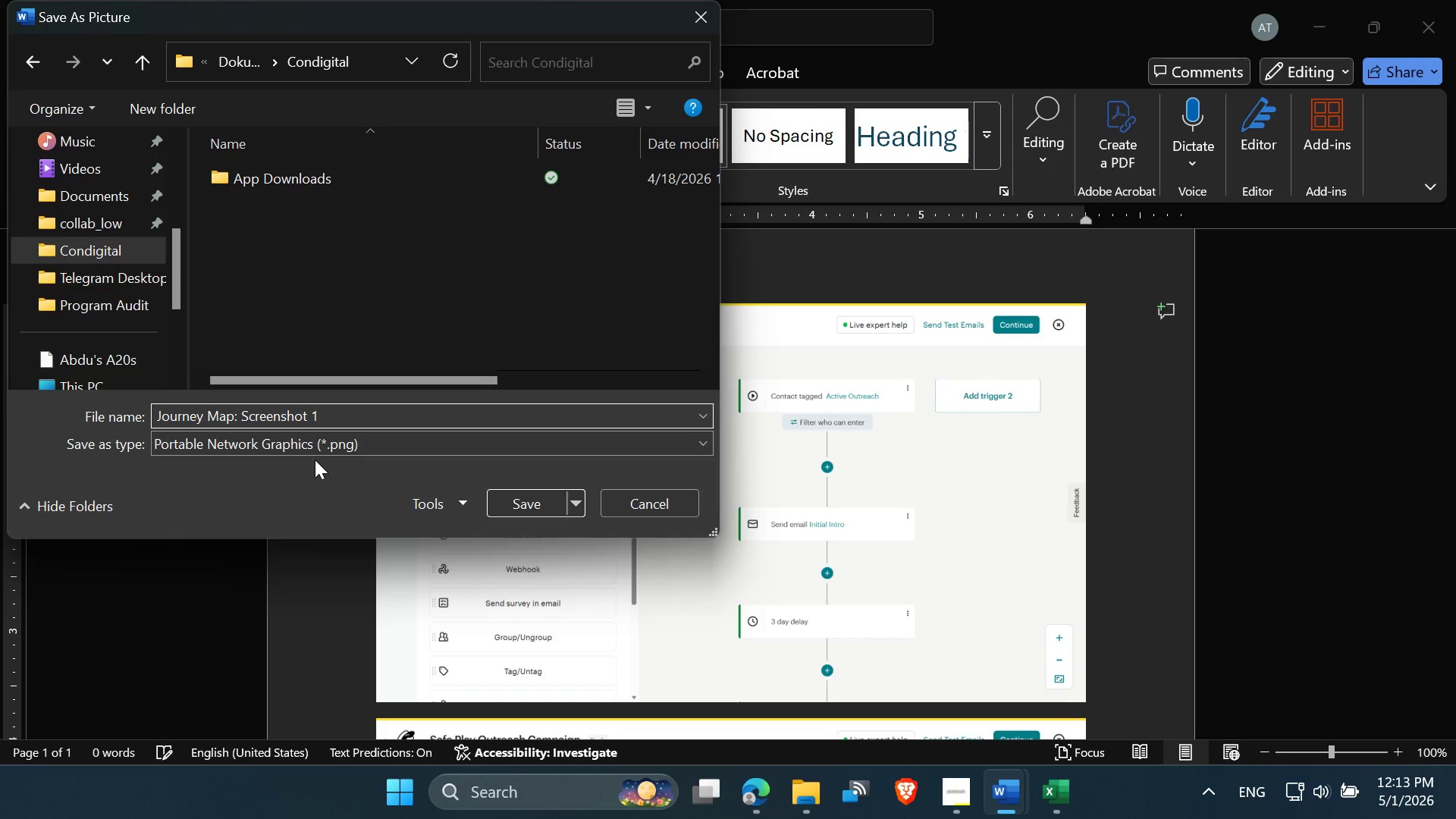 
key(Backspace)
 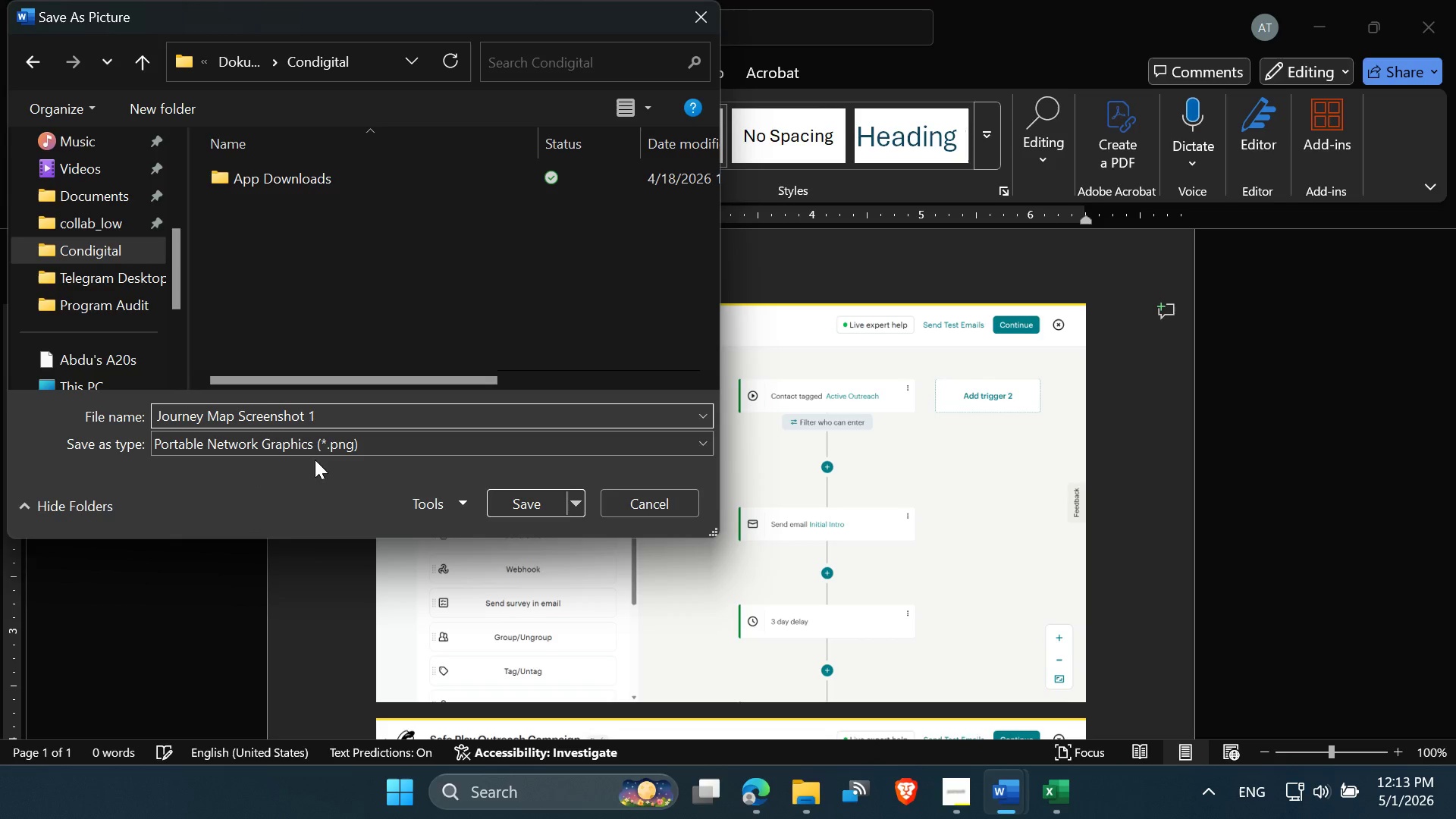 
key(Minus)
 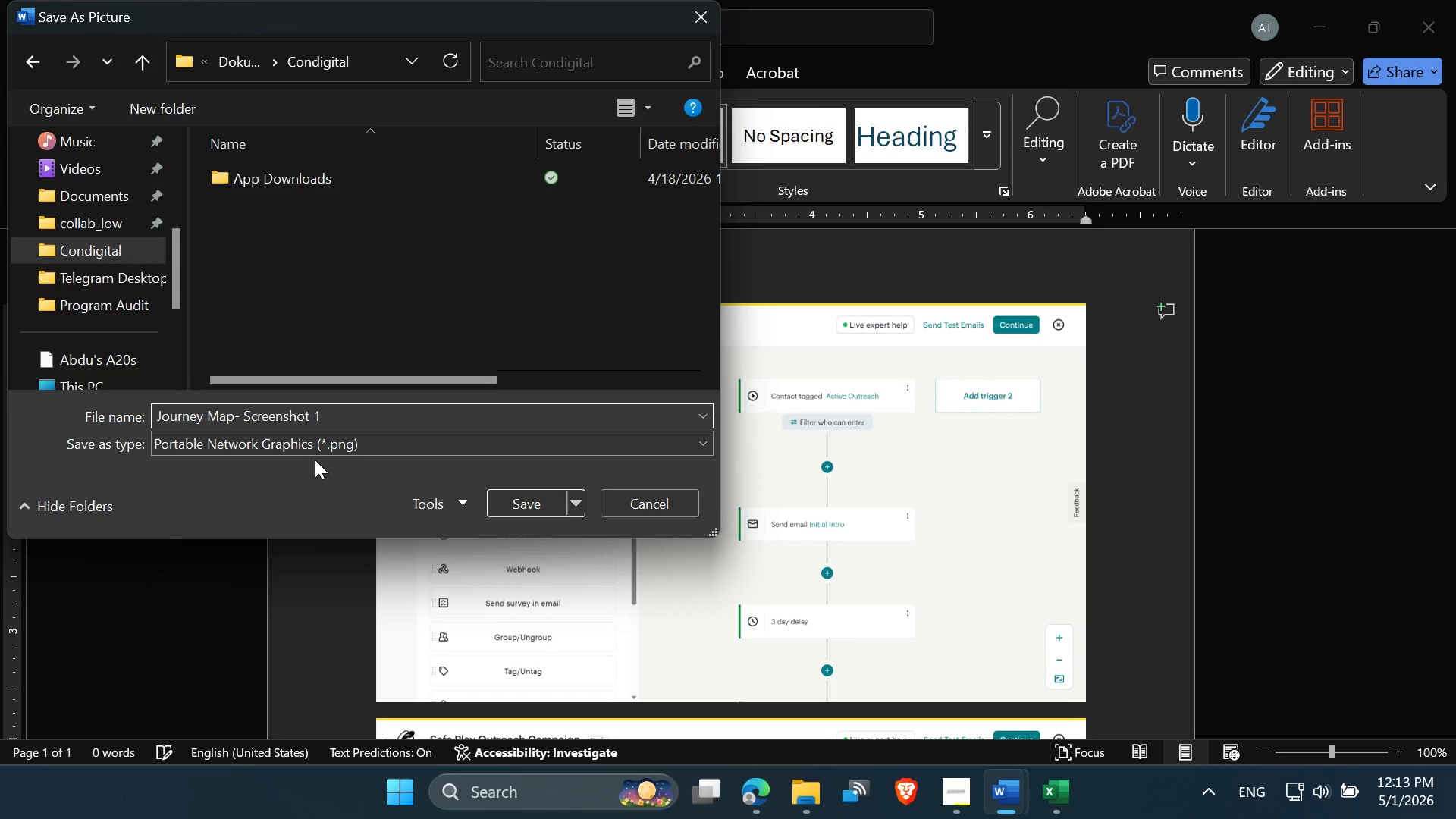 
key(ArrowLeft)
 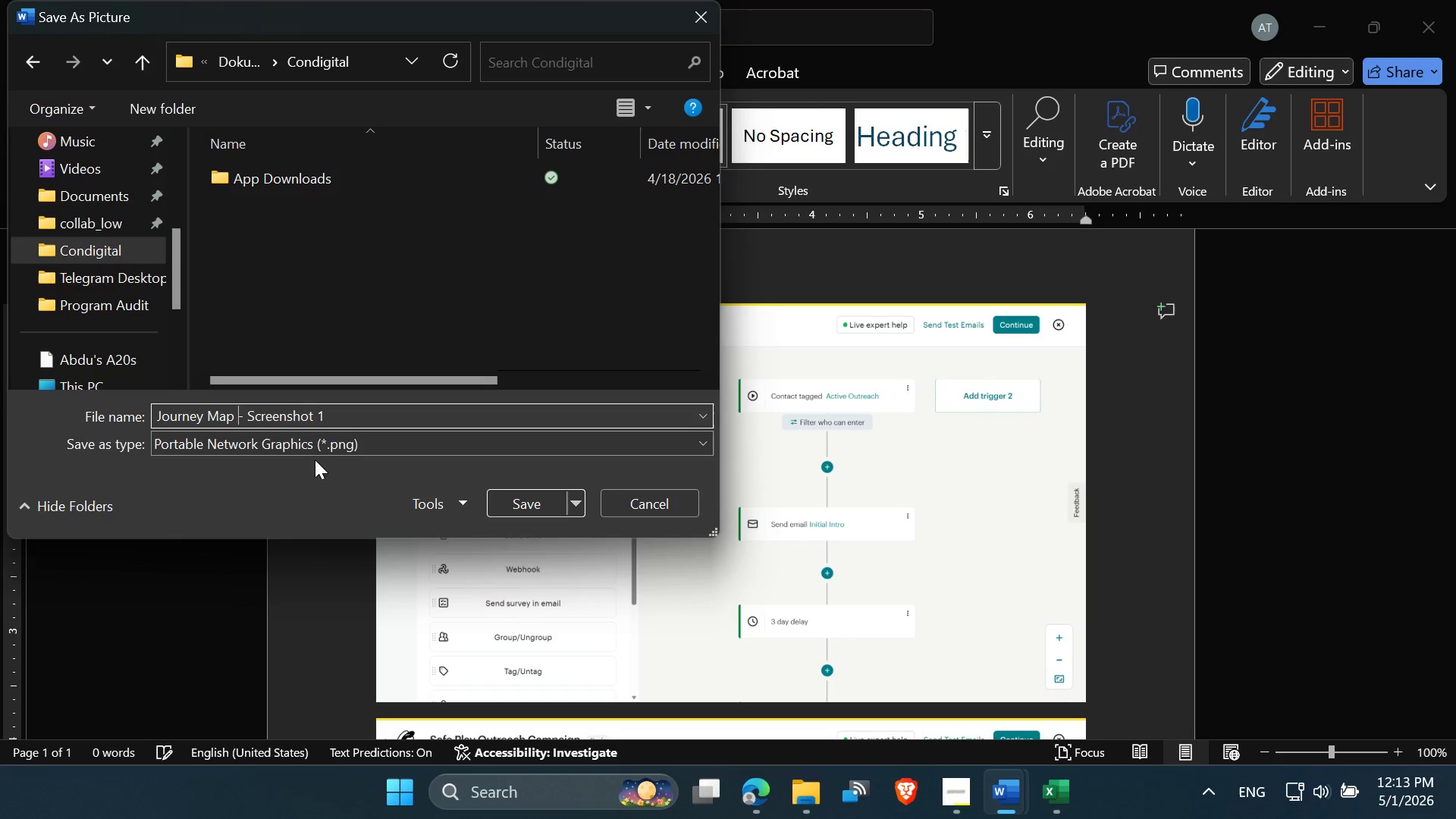 
key(Space)
 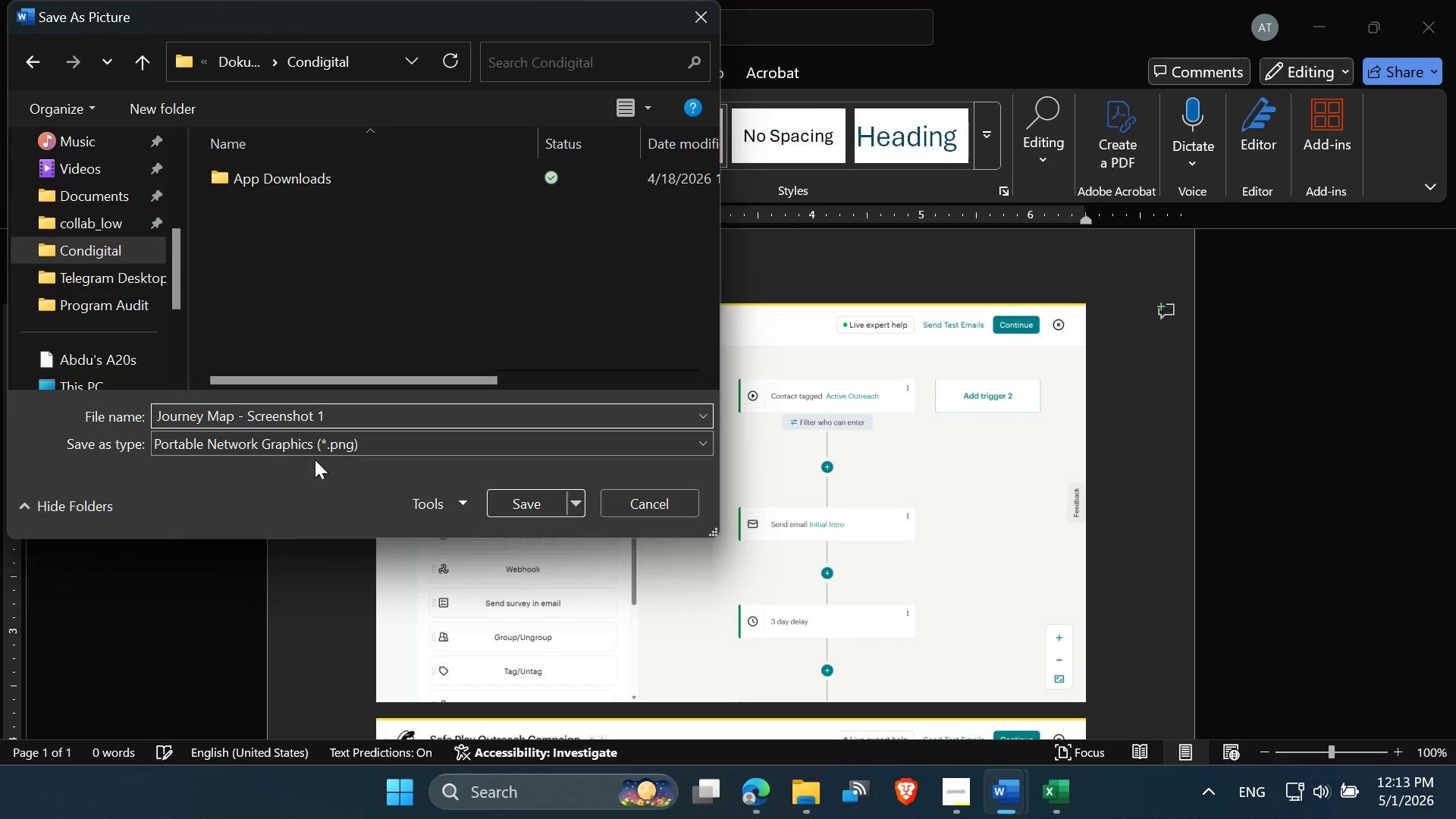 
key(Enter)
 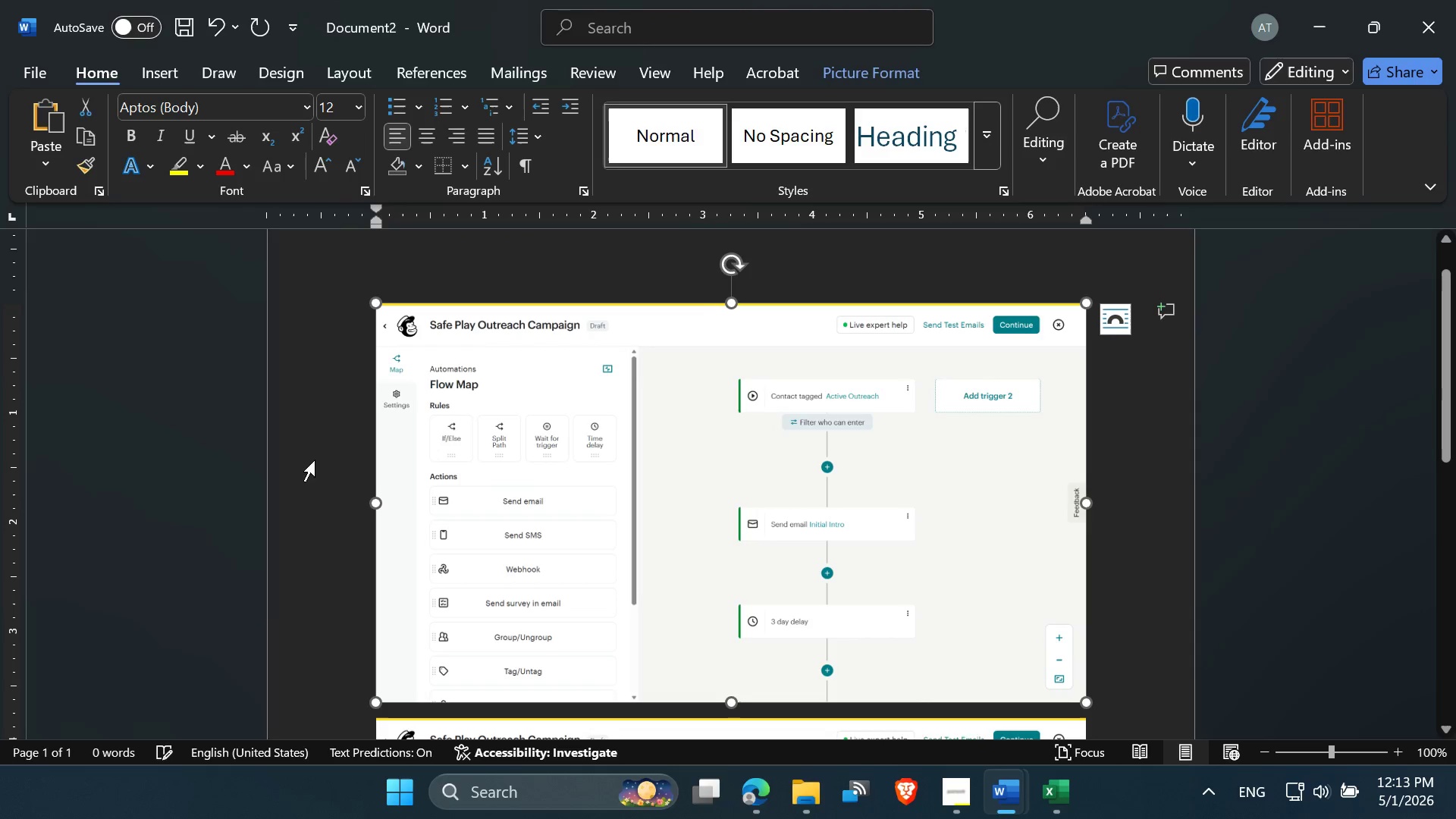 
scroll: coordinate [435, 585], scroll_direction: down, amount: 6.0
 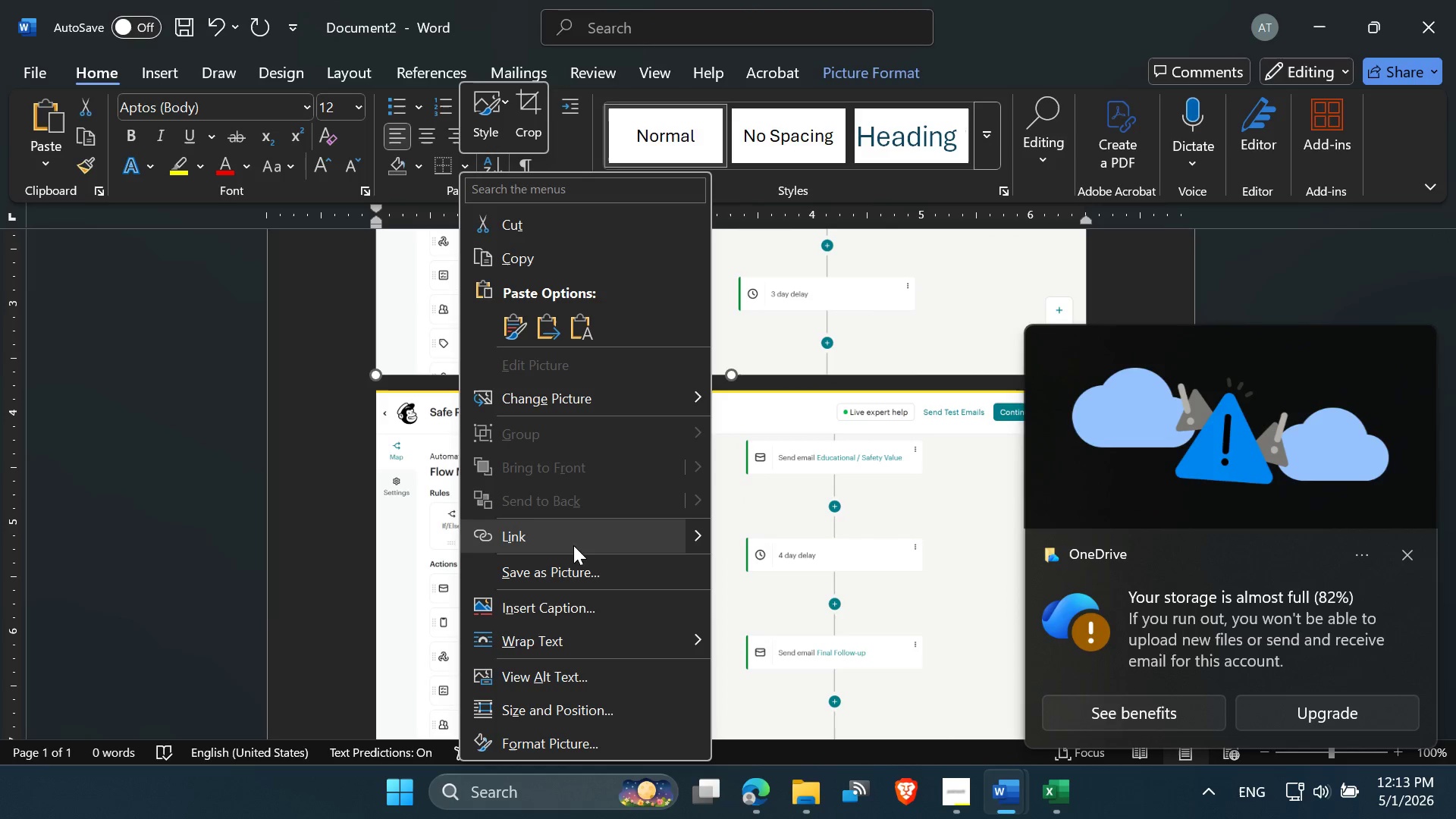 
left_click([582, 584])
 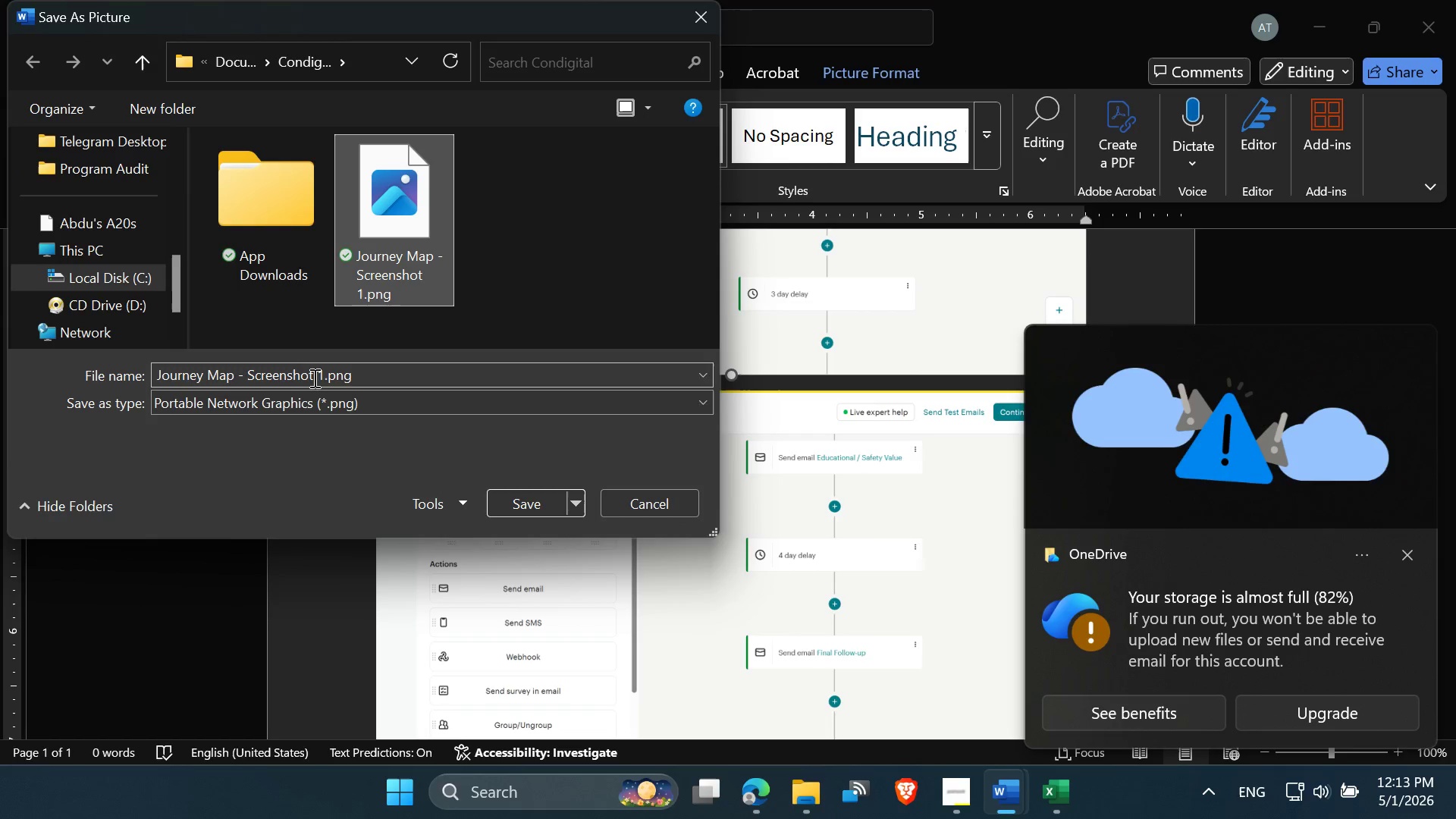 
left_click([322, 375])
 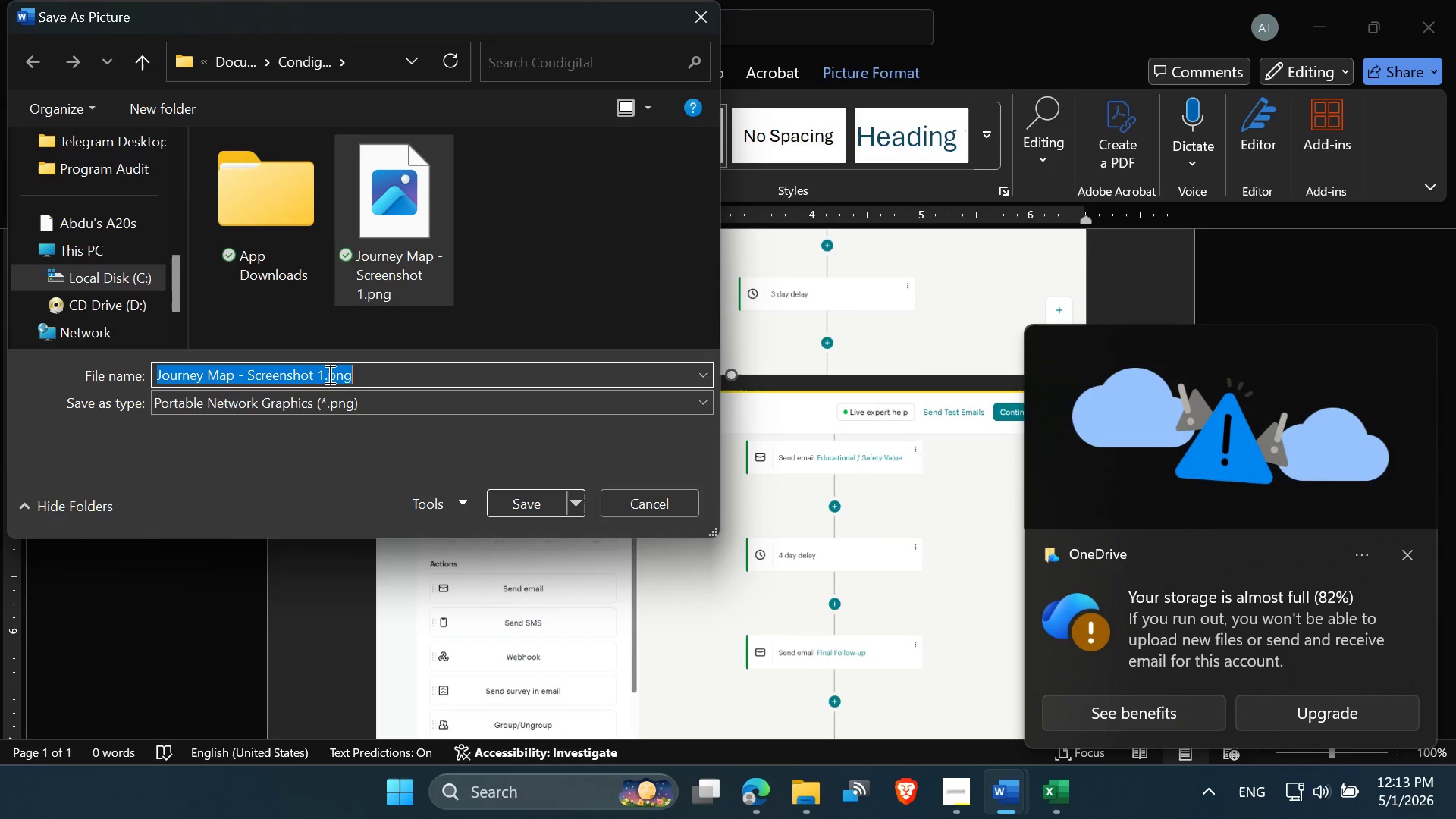 
left_click([325, 373])
 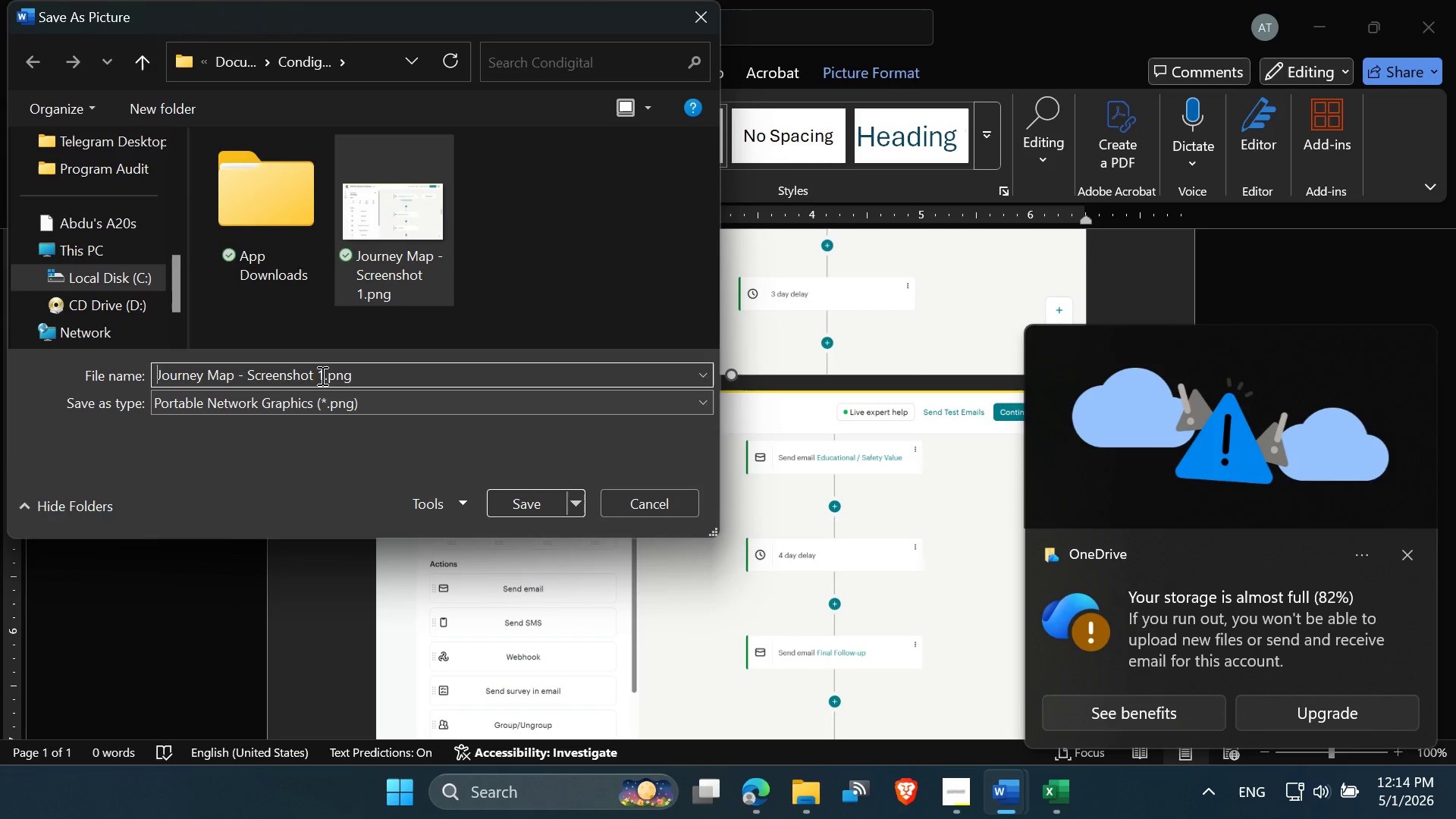 
left_click([328, 375])
 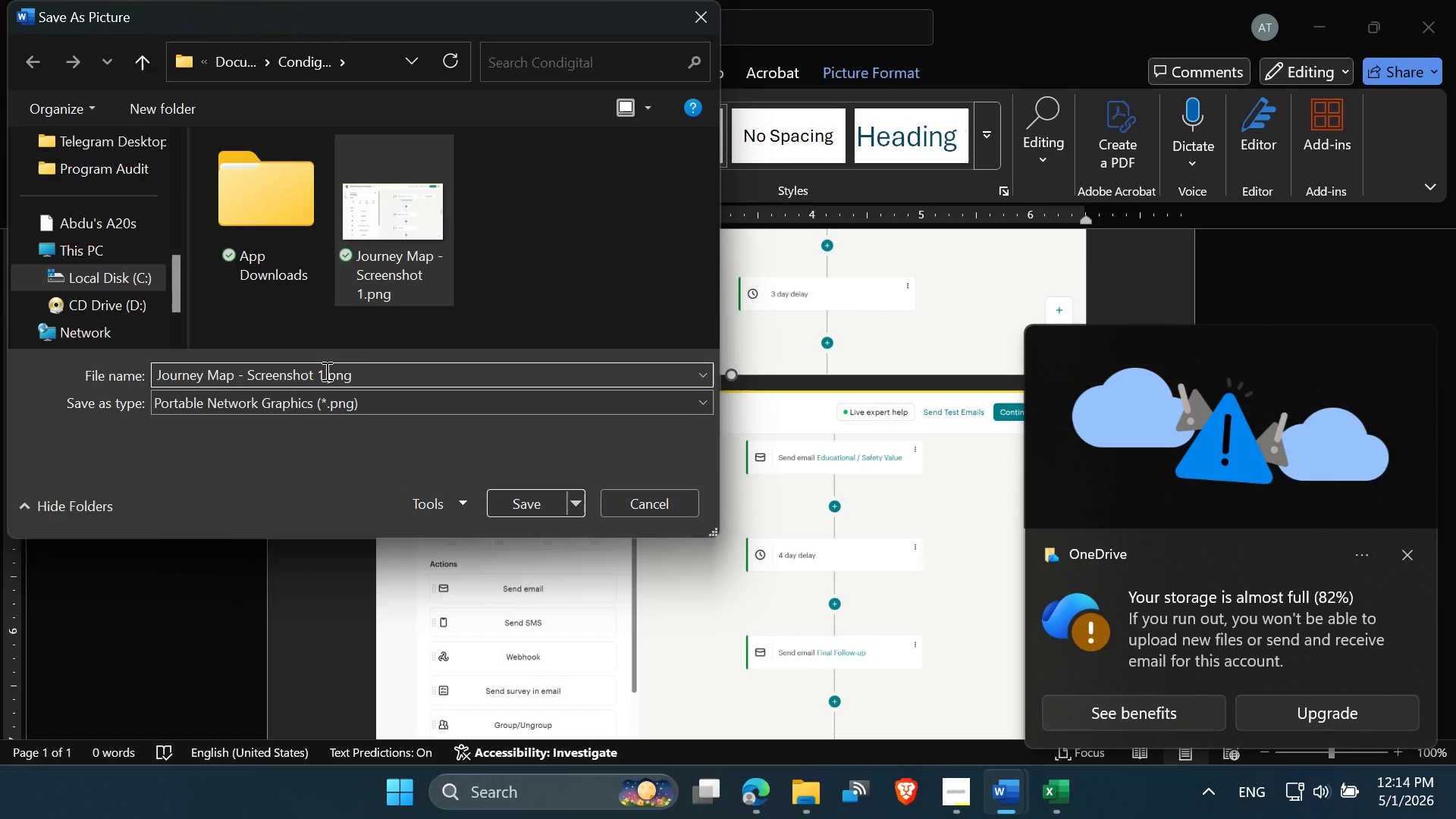 
left_click([325, 371])
 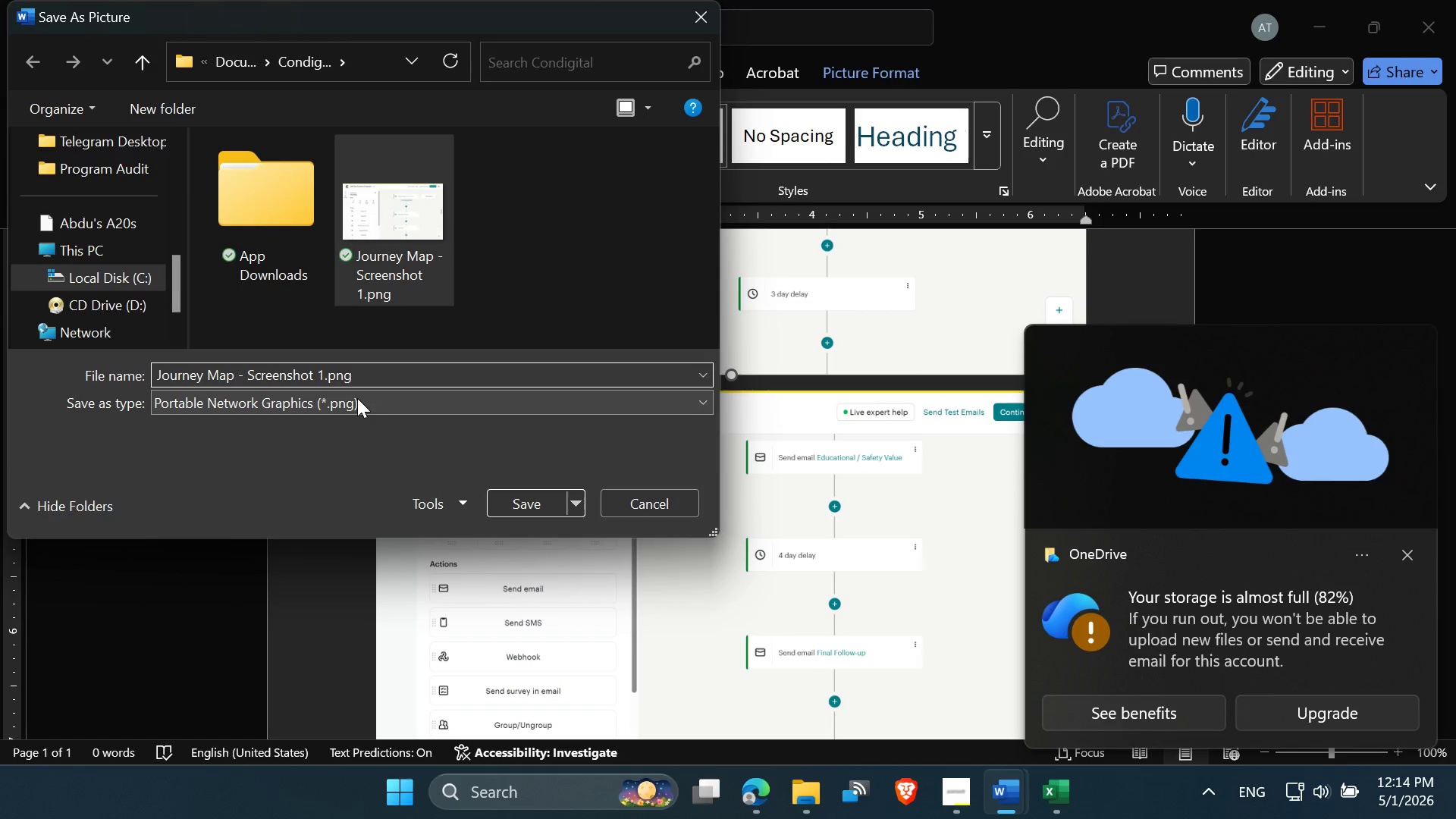 
key(Backspace)
 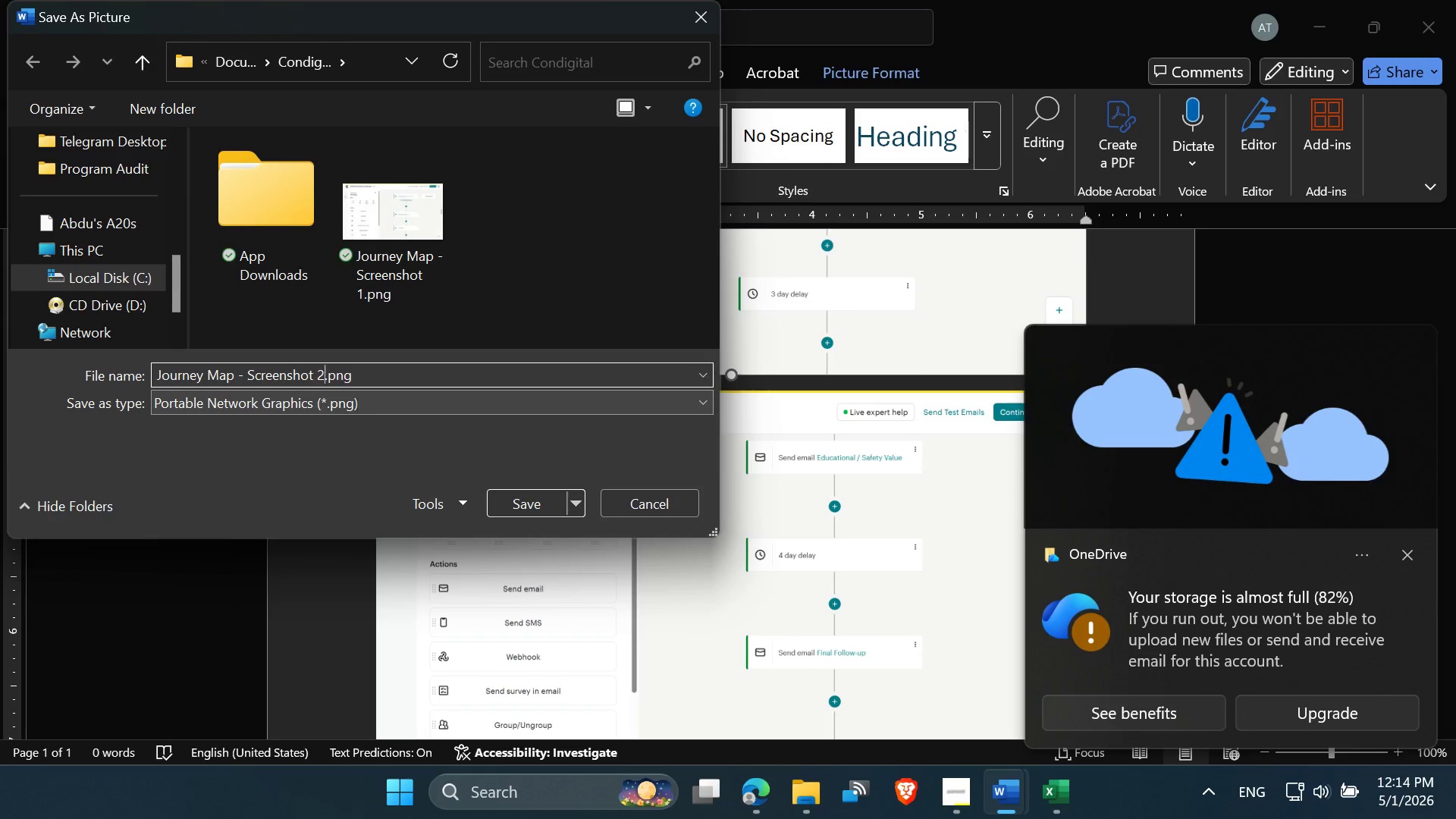 
key(2)
 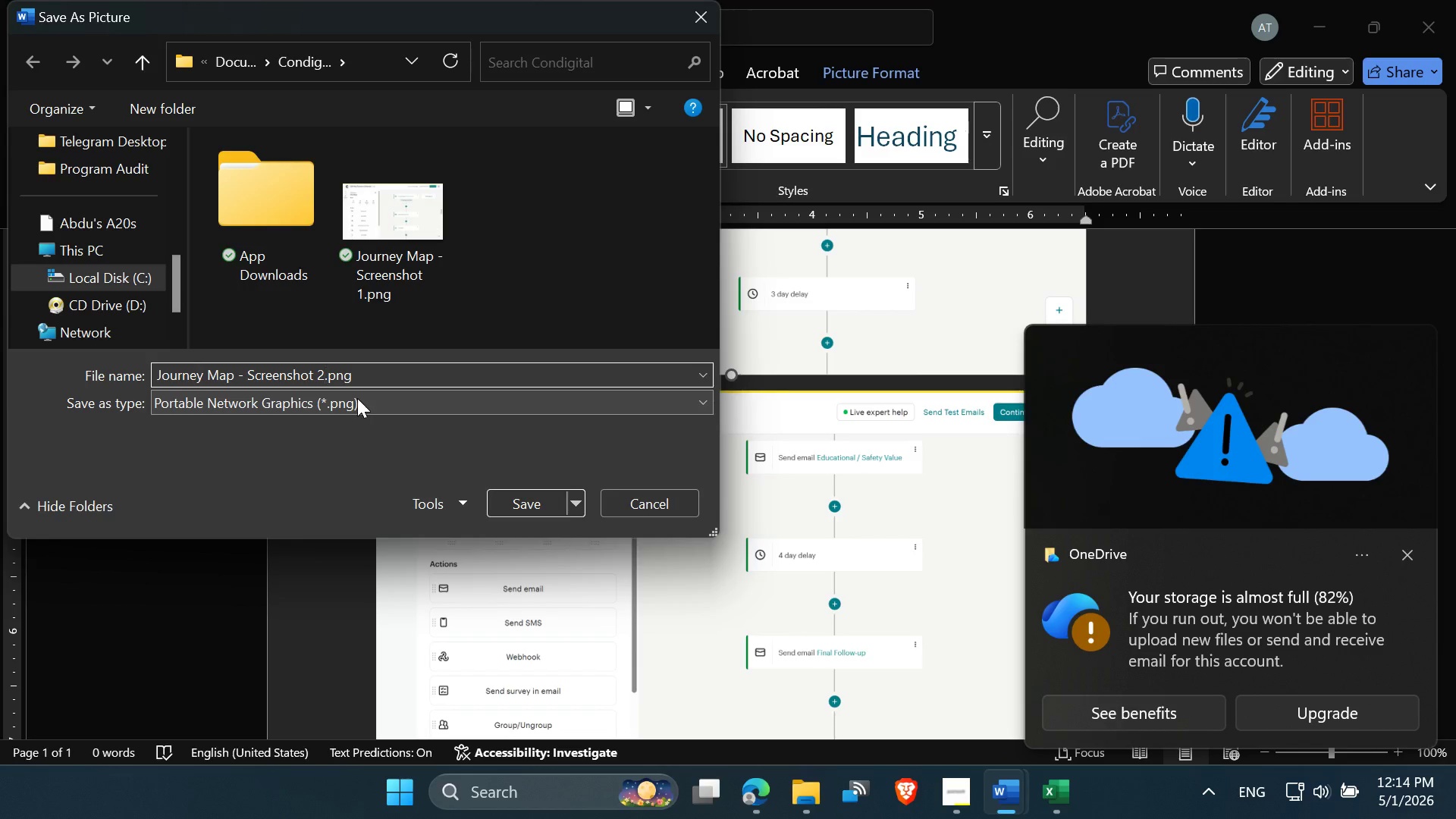 
key(Enter)
 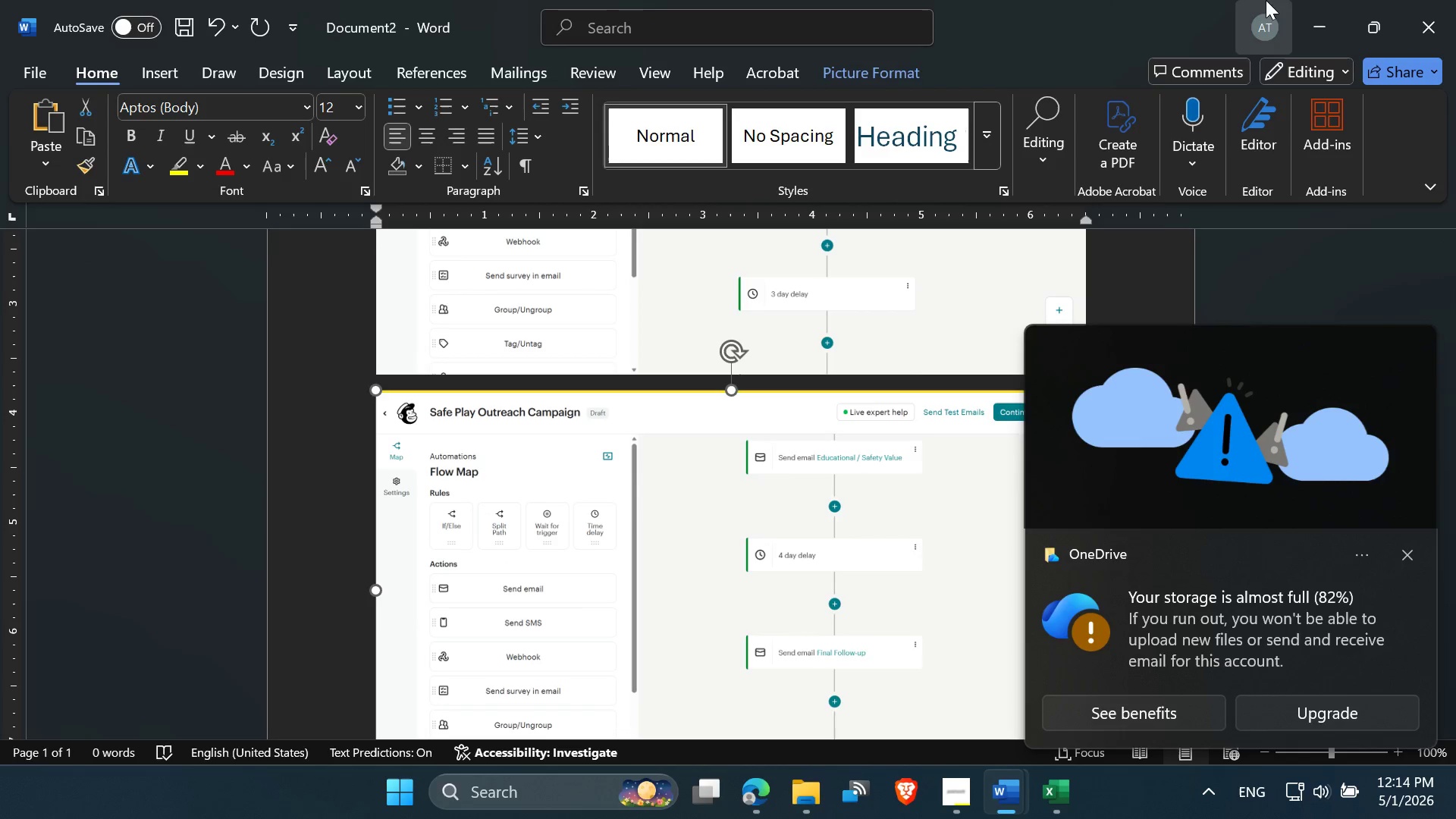 
wait(7.08)
 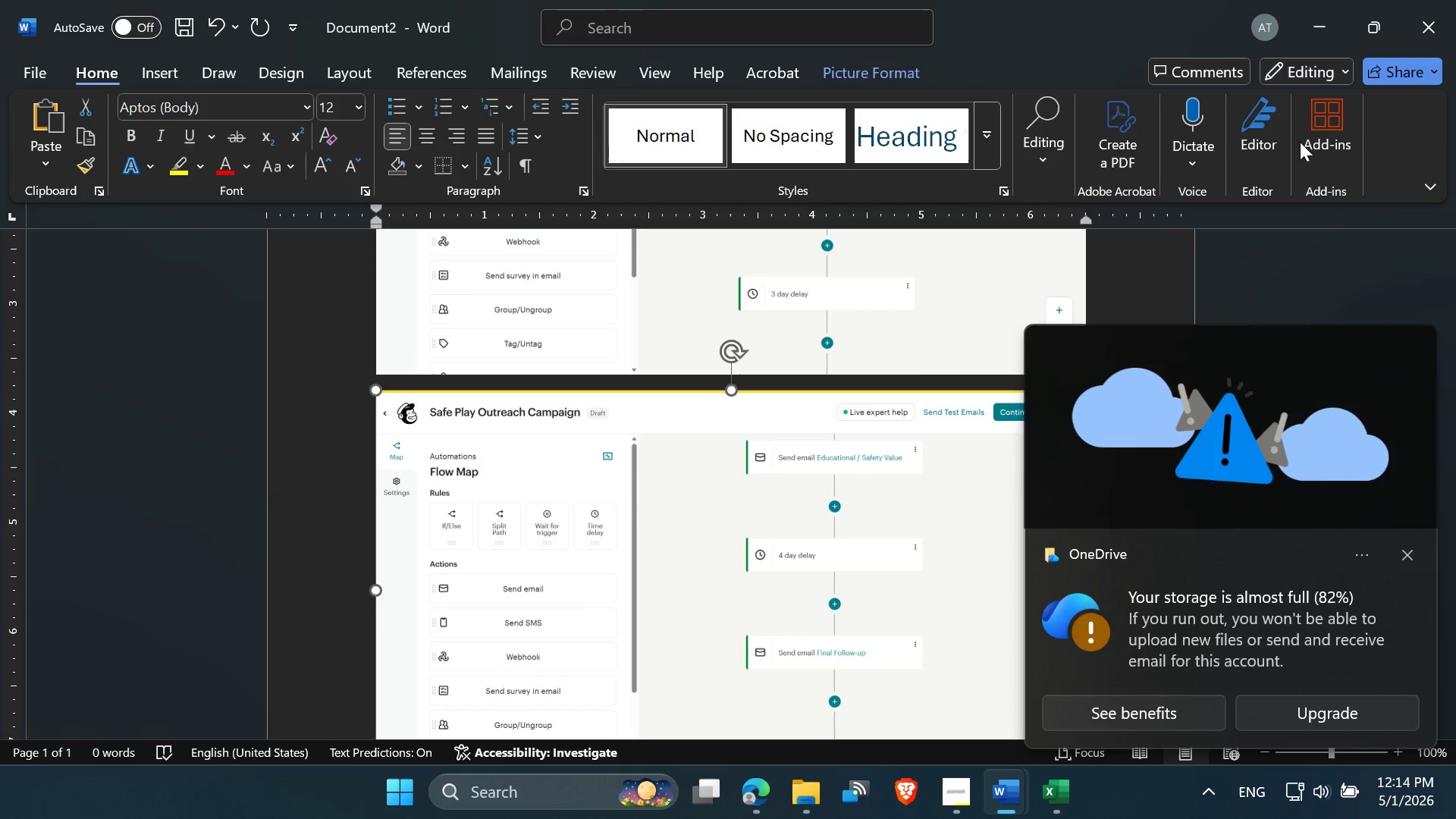 
left_click([759, 799])
 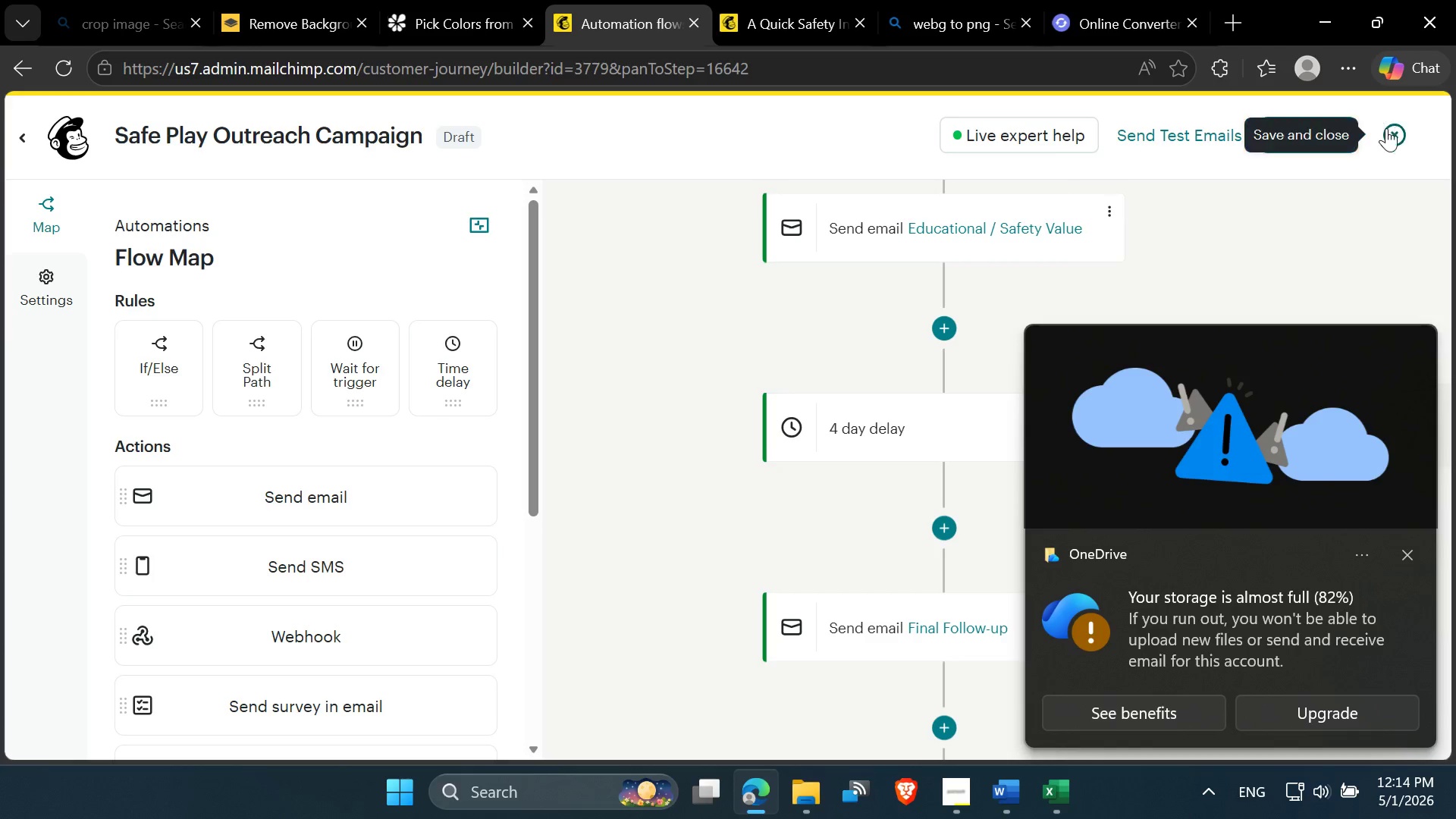 
left_click([1395, 133])
 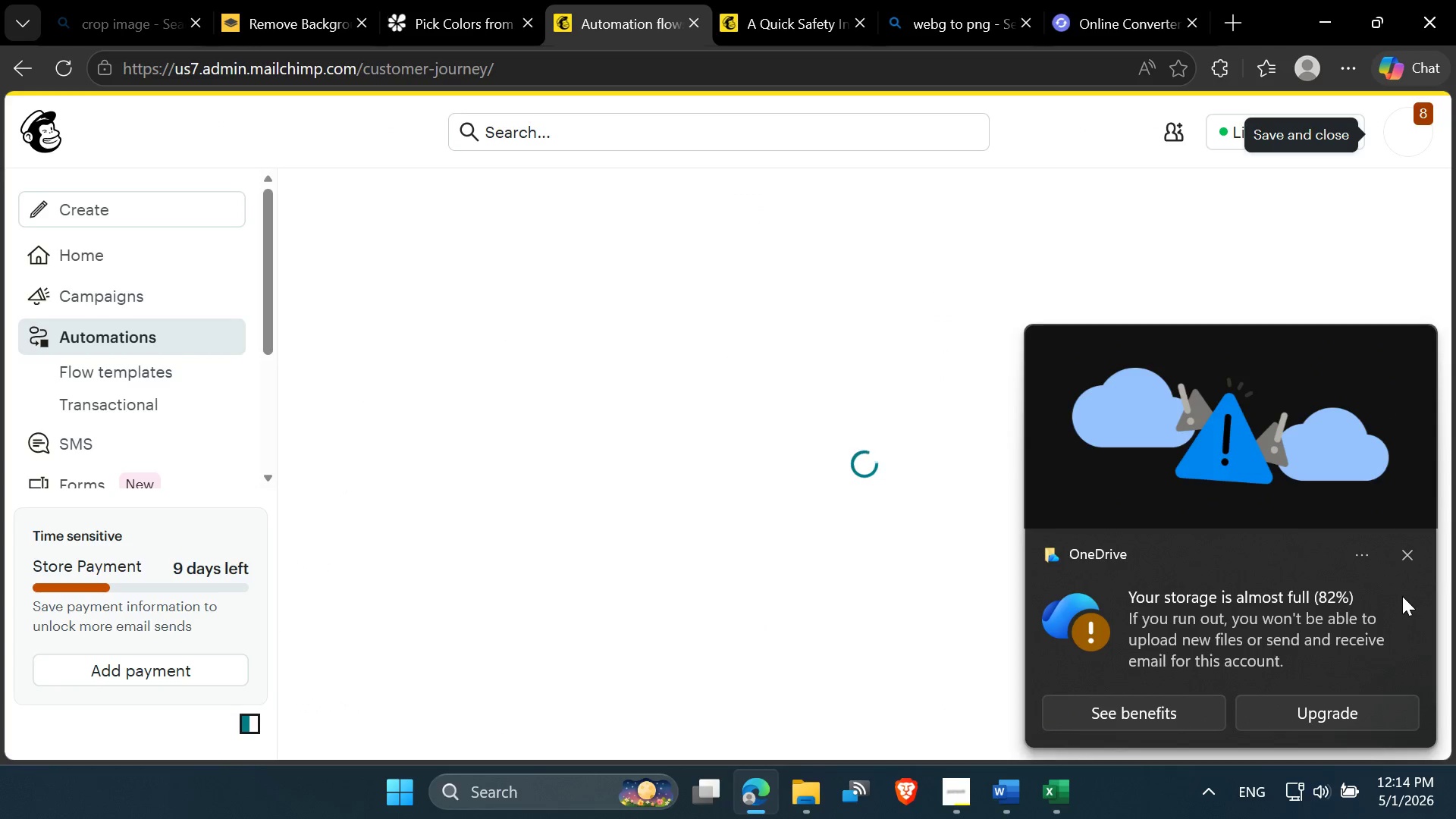 
left_click([1407, 559])
 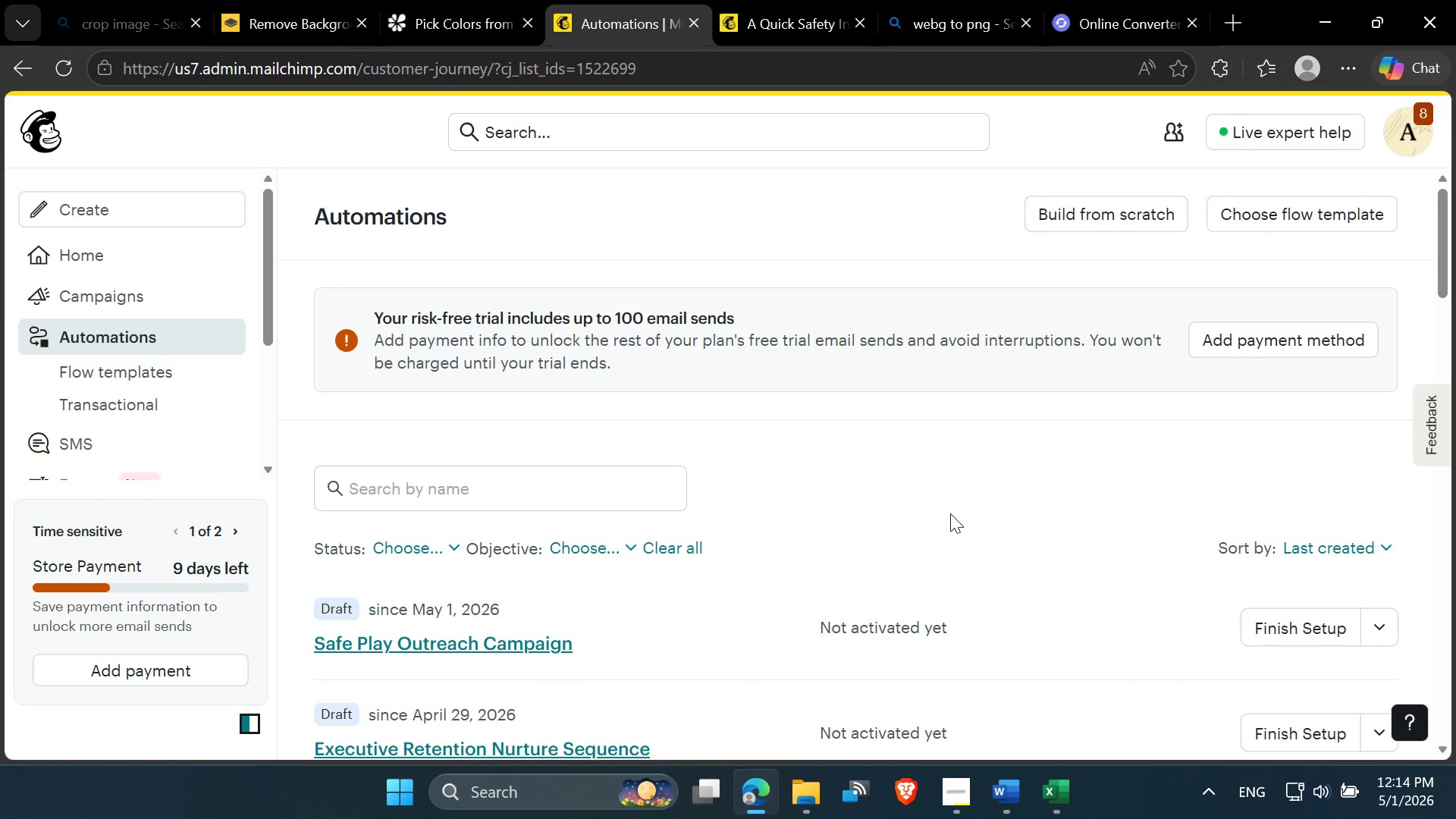 
wait(10.08)
 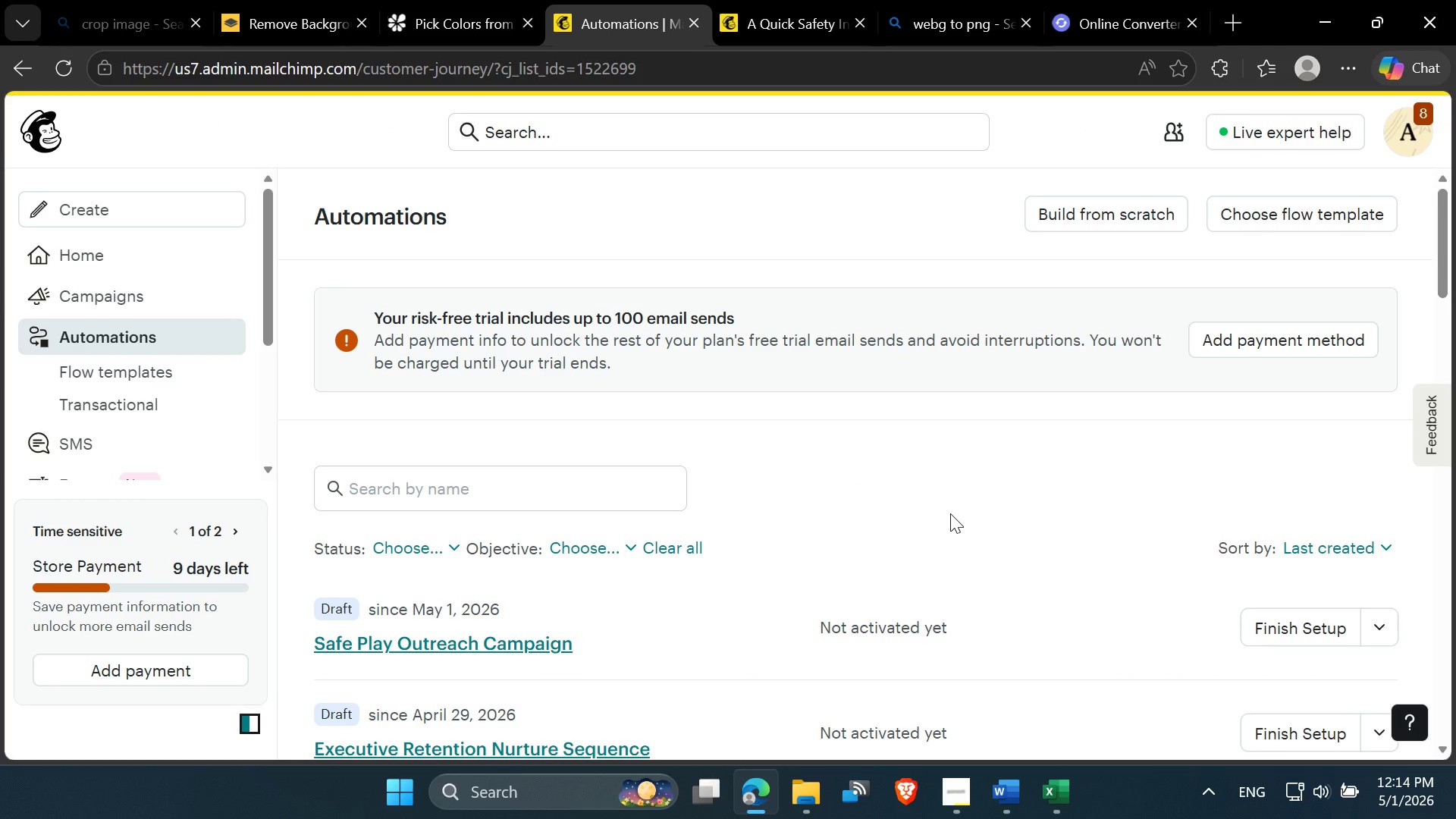 
left_click([959, 793])